 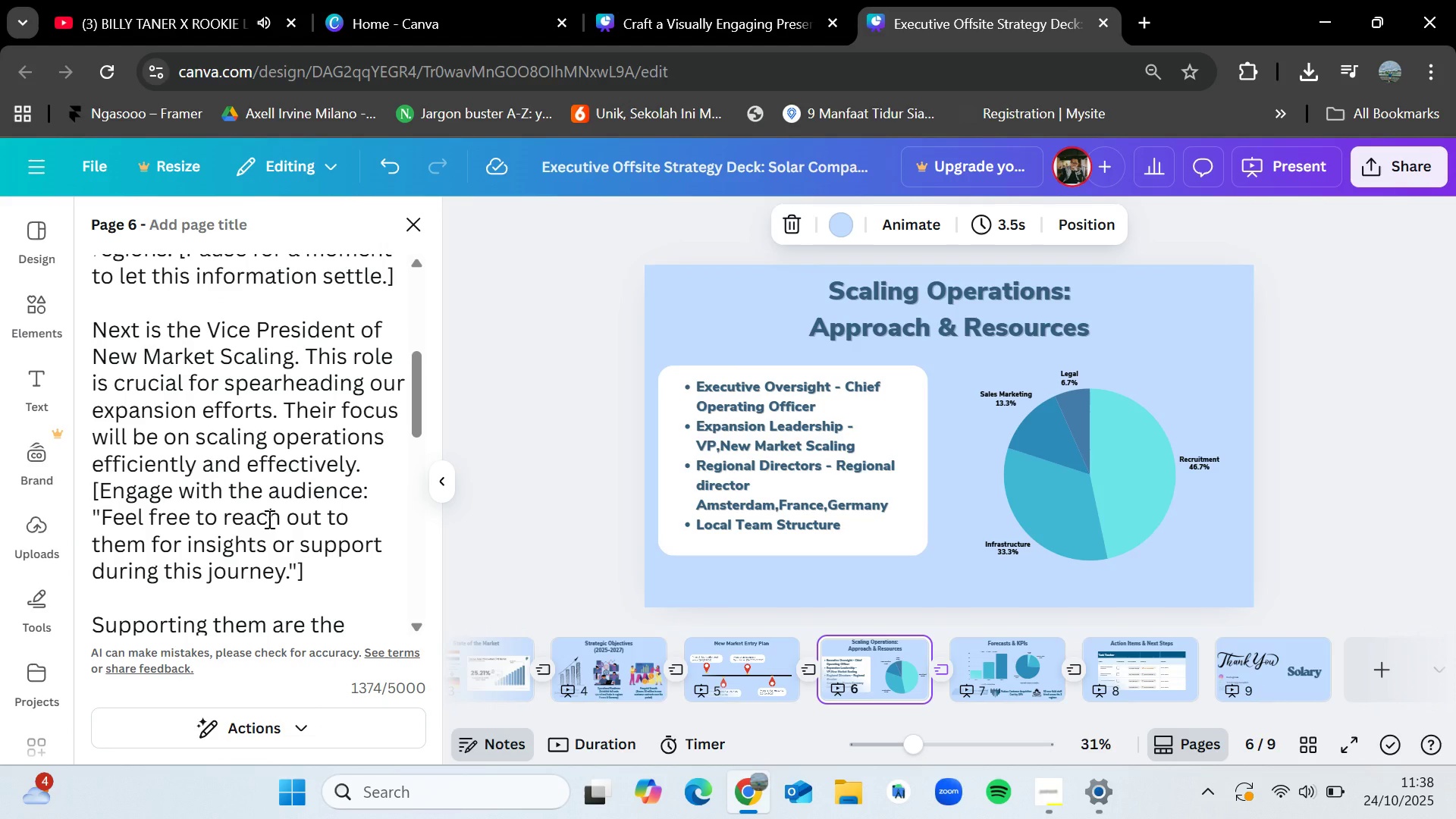 
scroll: coordinate [270, 522], scroll_direction: down, amount: 6.0
 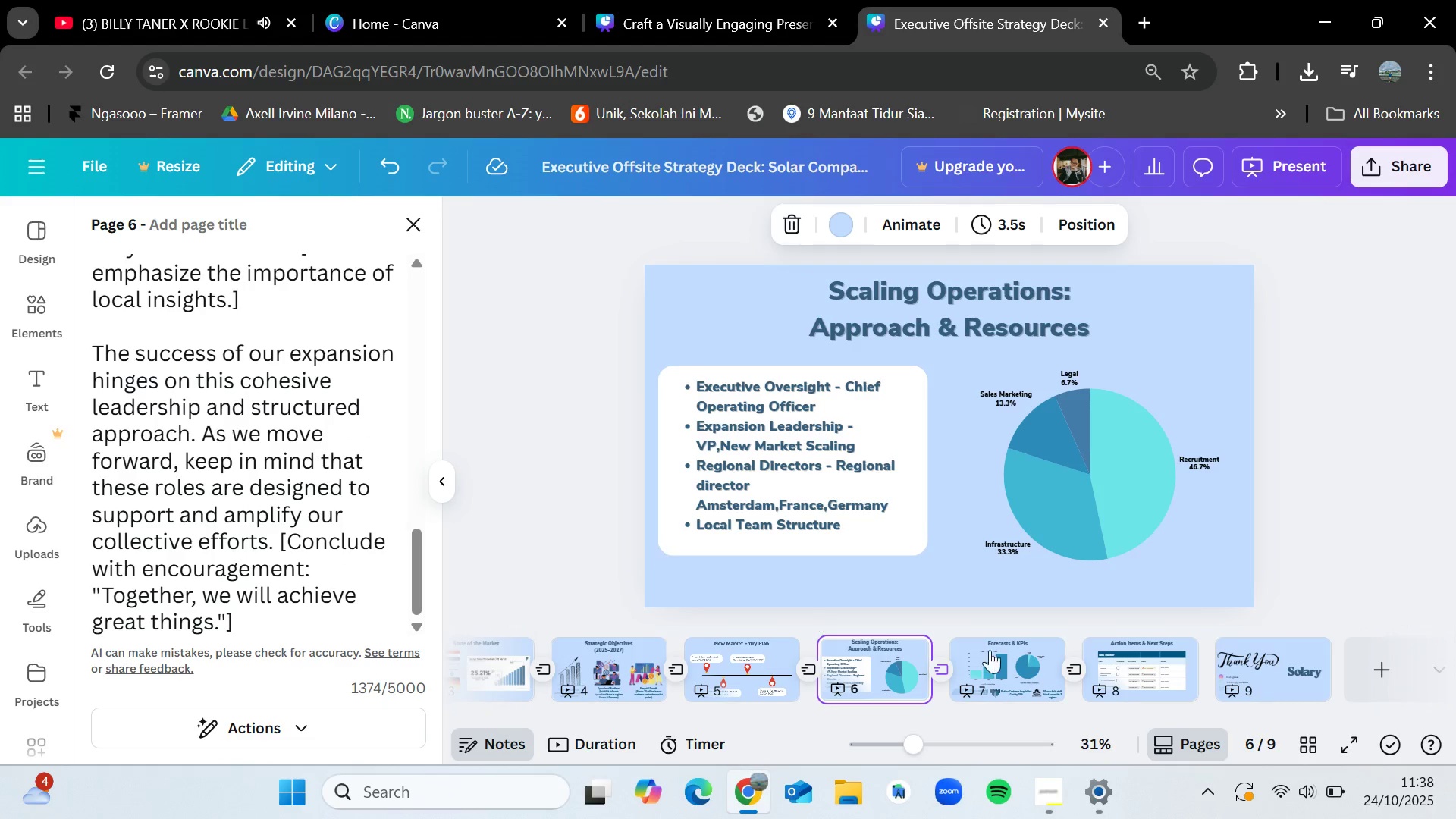 
left_click([1040, 664])
 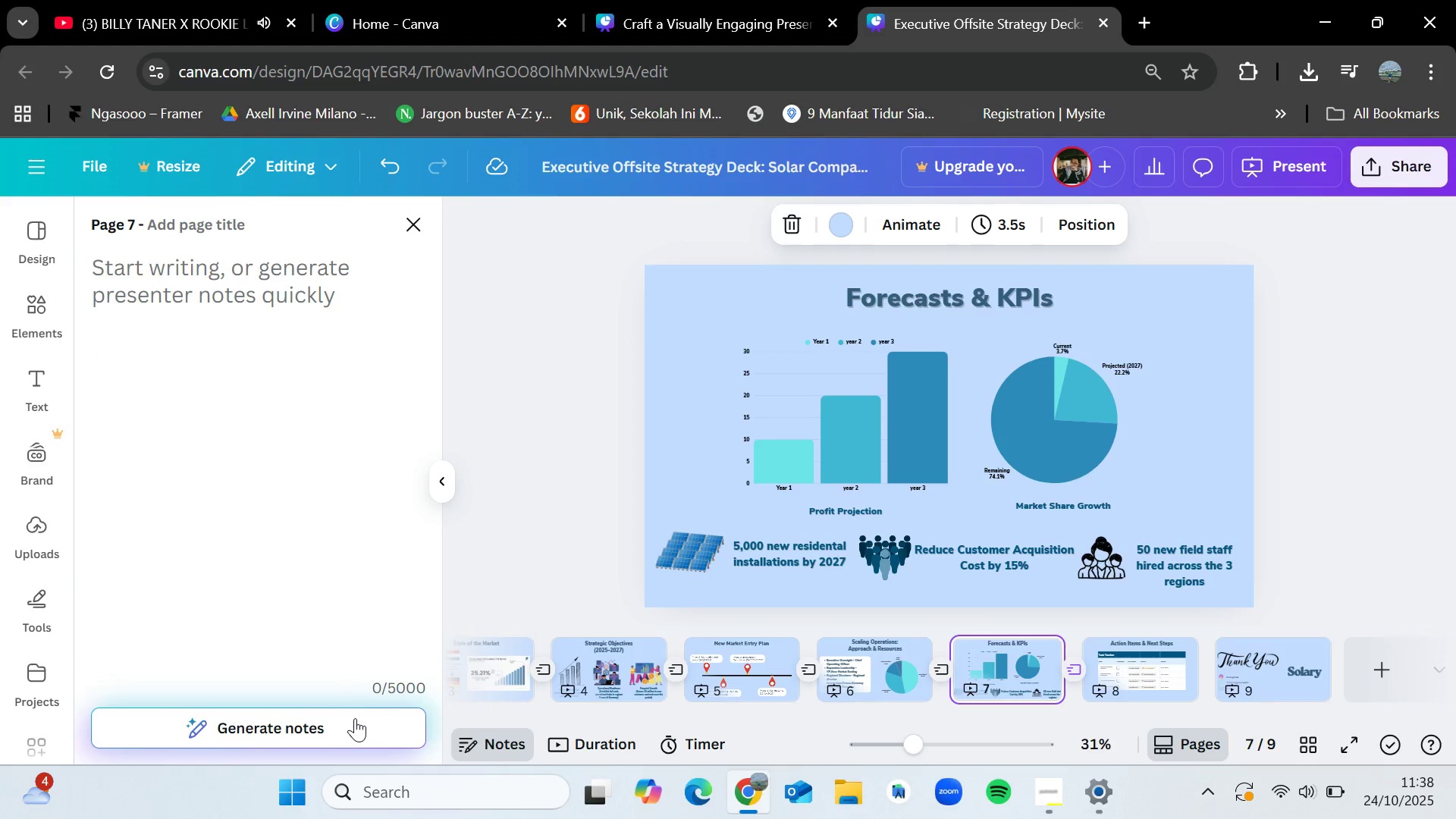 
left_click([355, 718])
 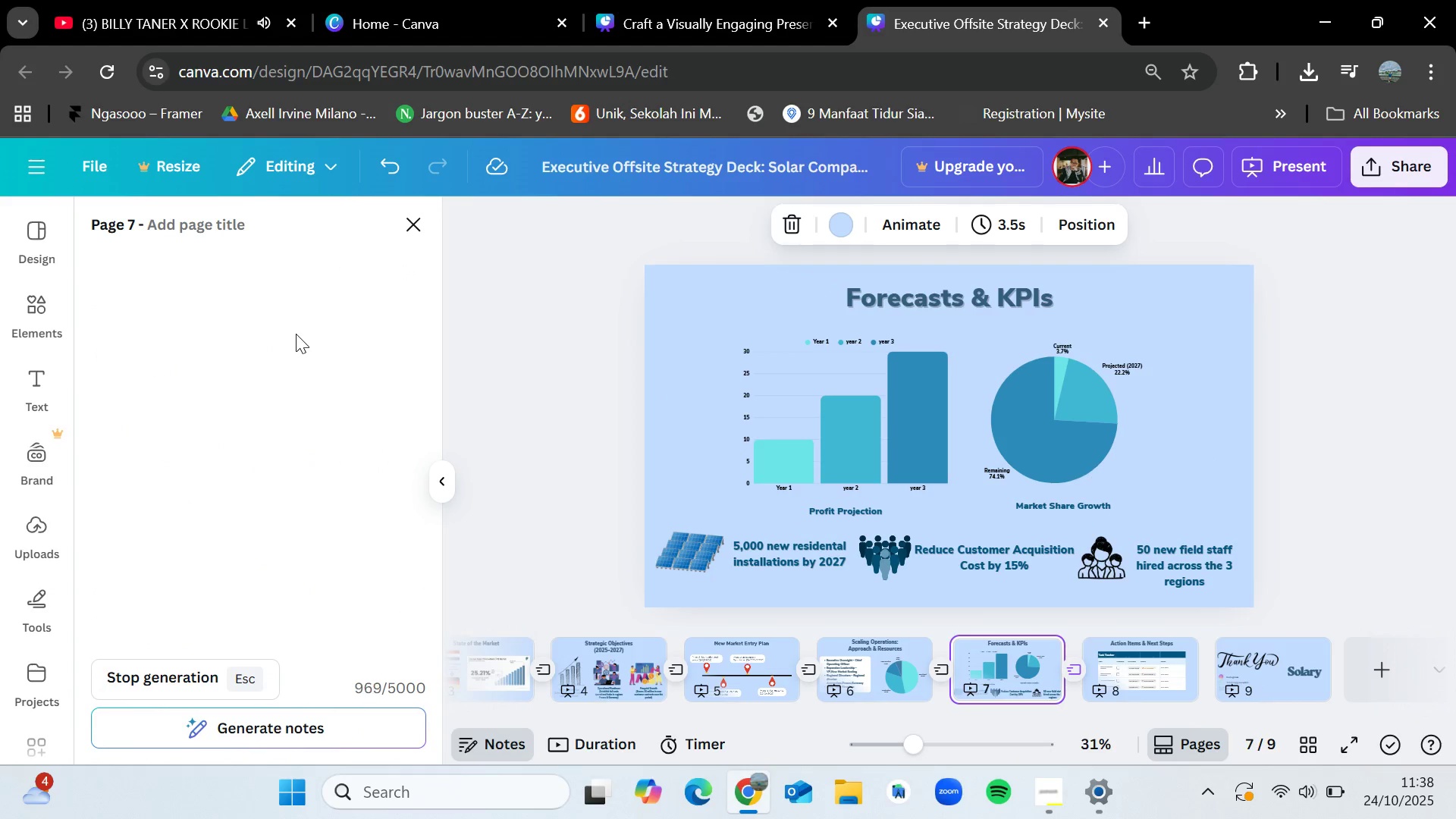 
wait(9.58)
 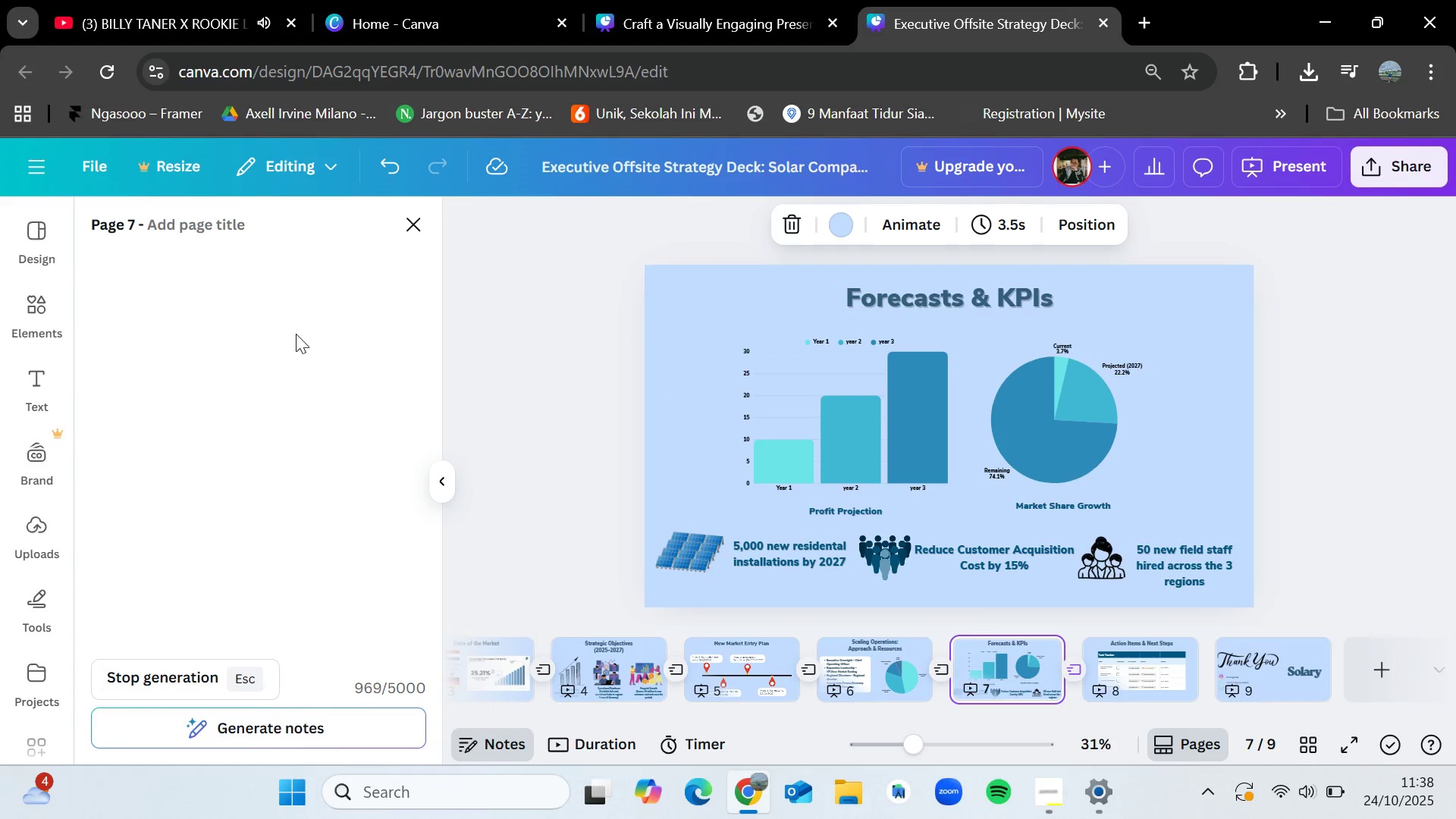 
scroll: coordinate [316, 513], scroll_direction: down, amount: 14.0
 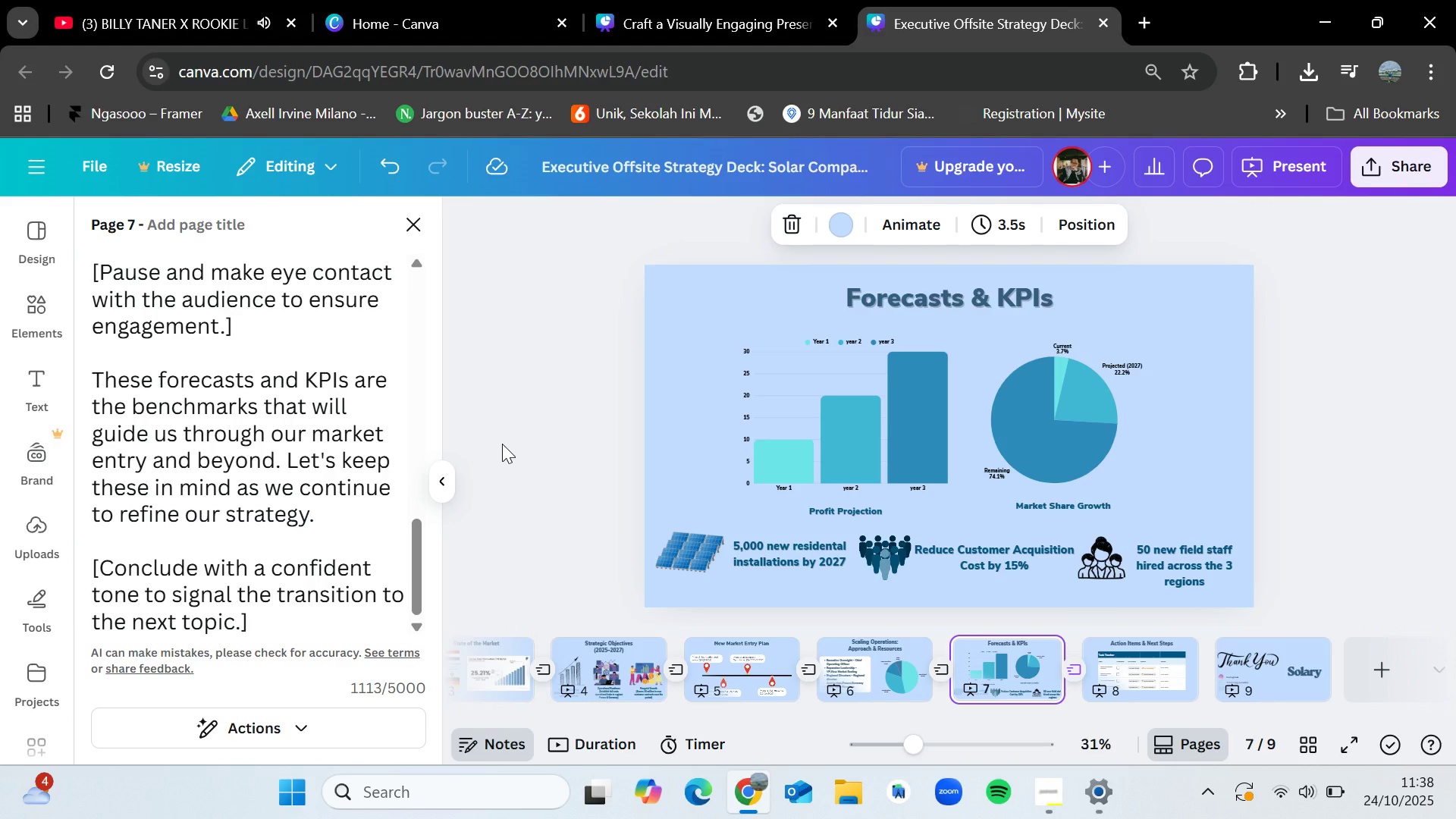 
left_click([502, 444])
 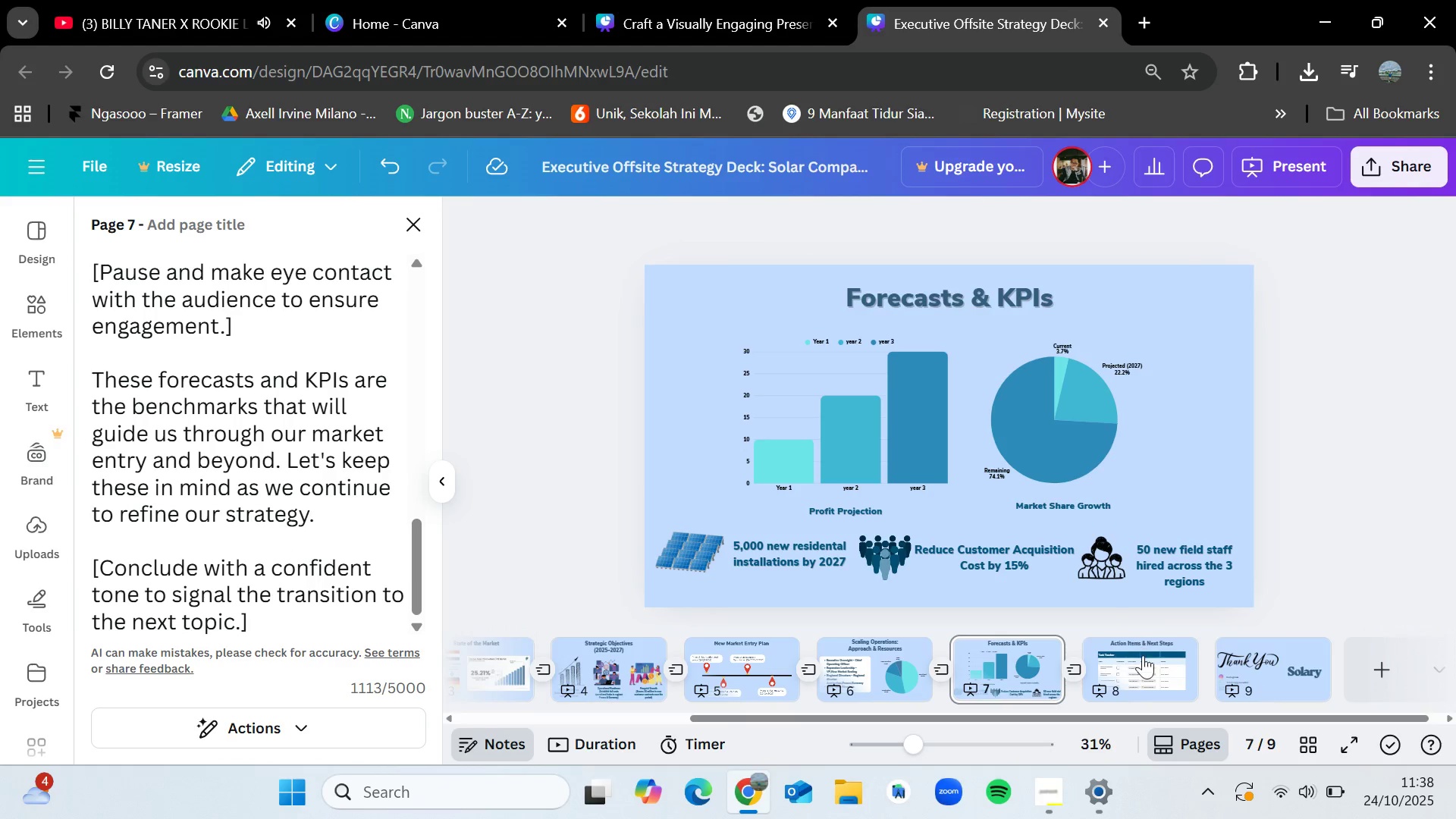 
left_click([1146, 665])